 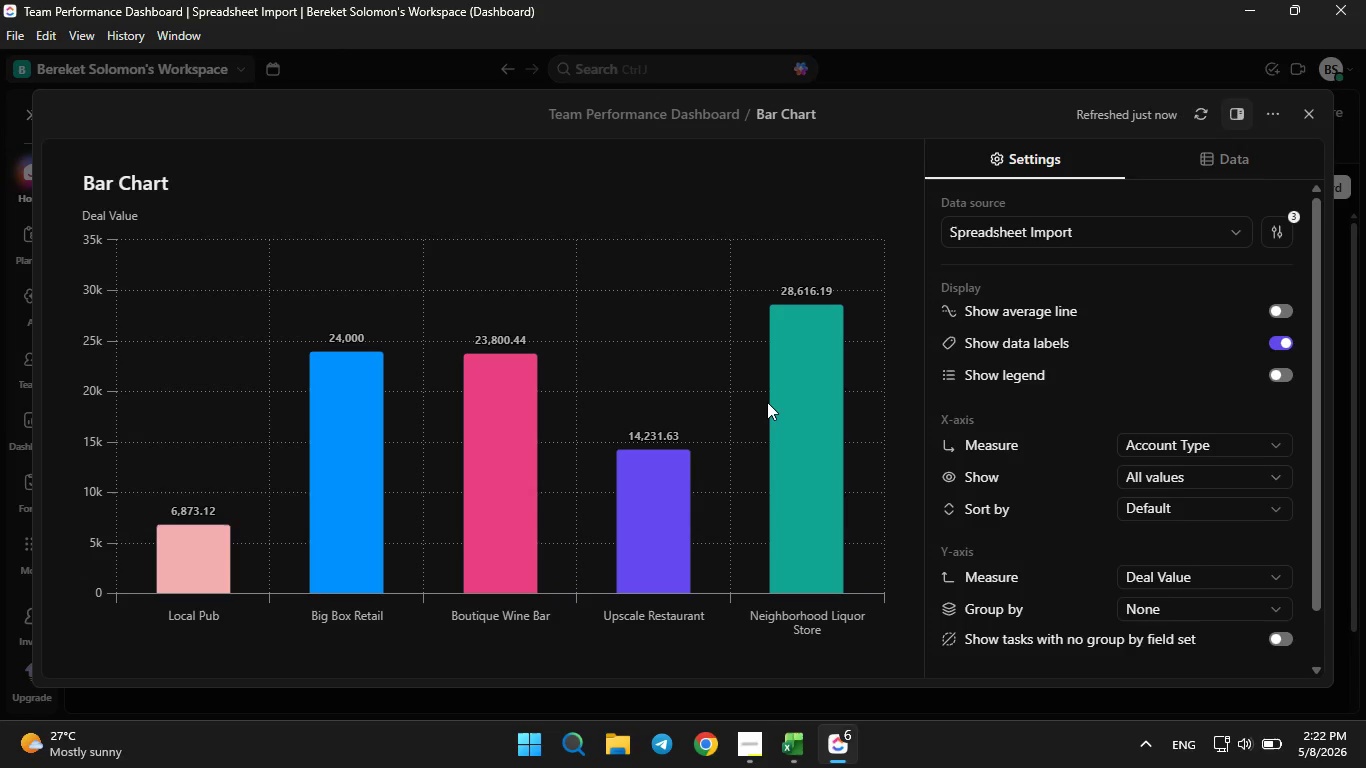 
left_click([1191, 446])
 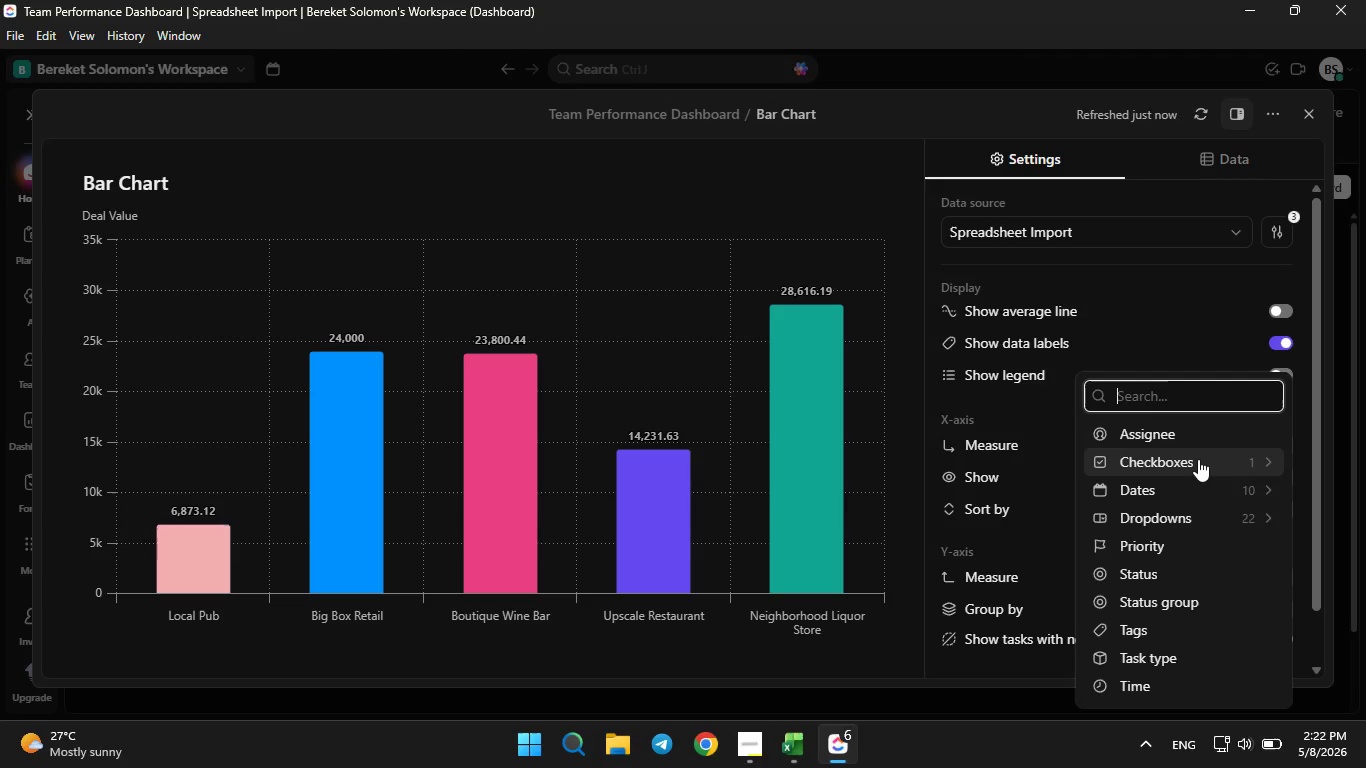 
left_click([1196, 511])
 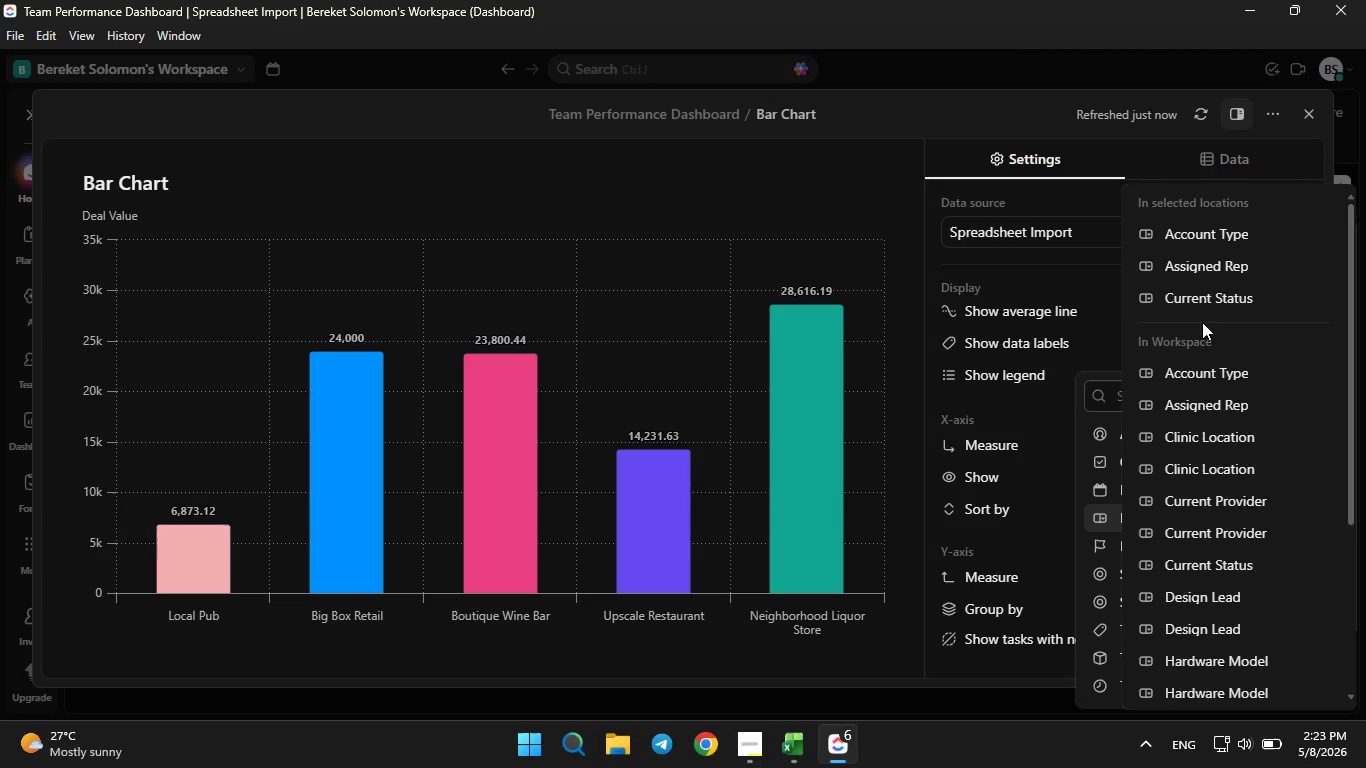 
left_click([1199, 271])
 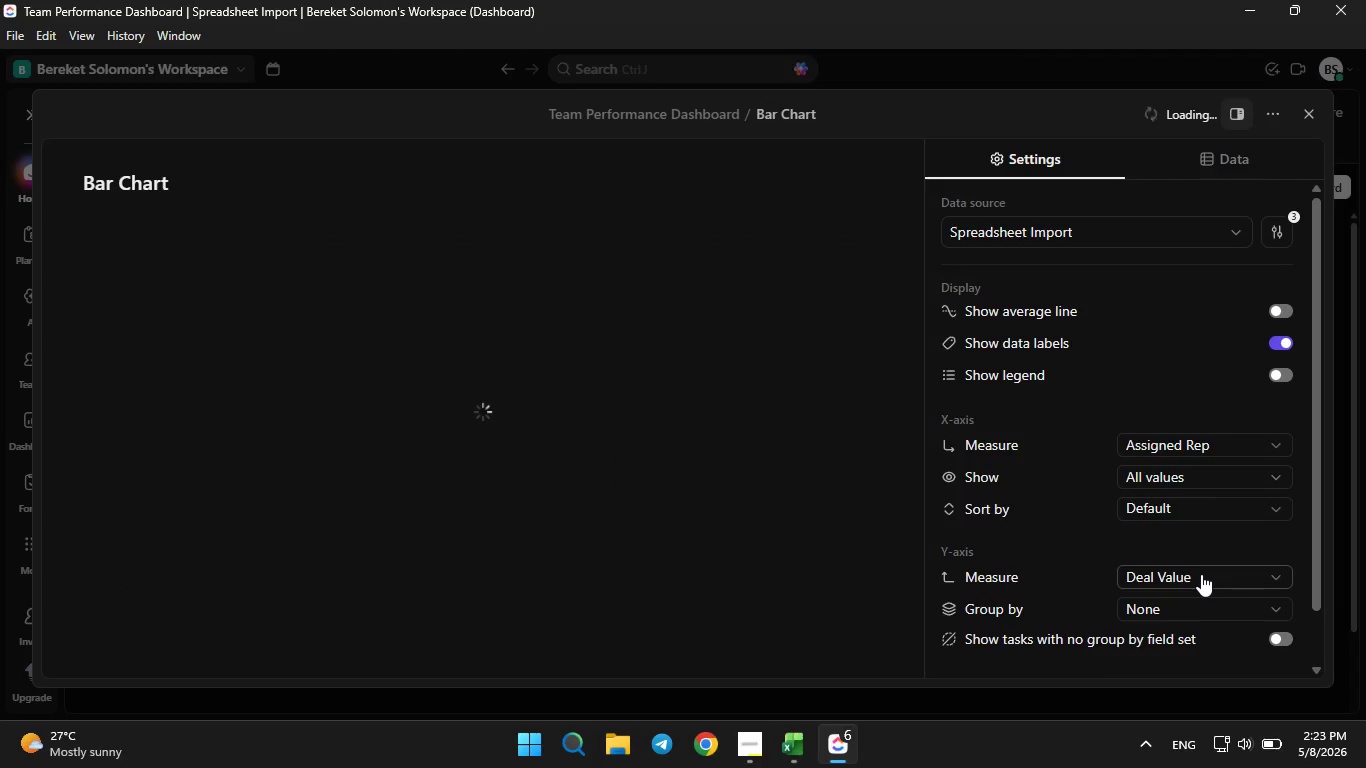 
left_click([1199, 574])
 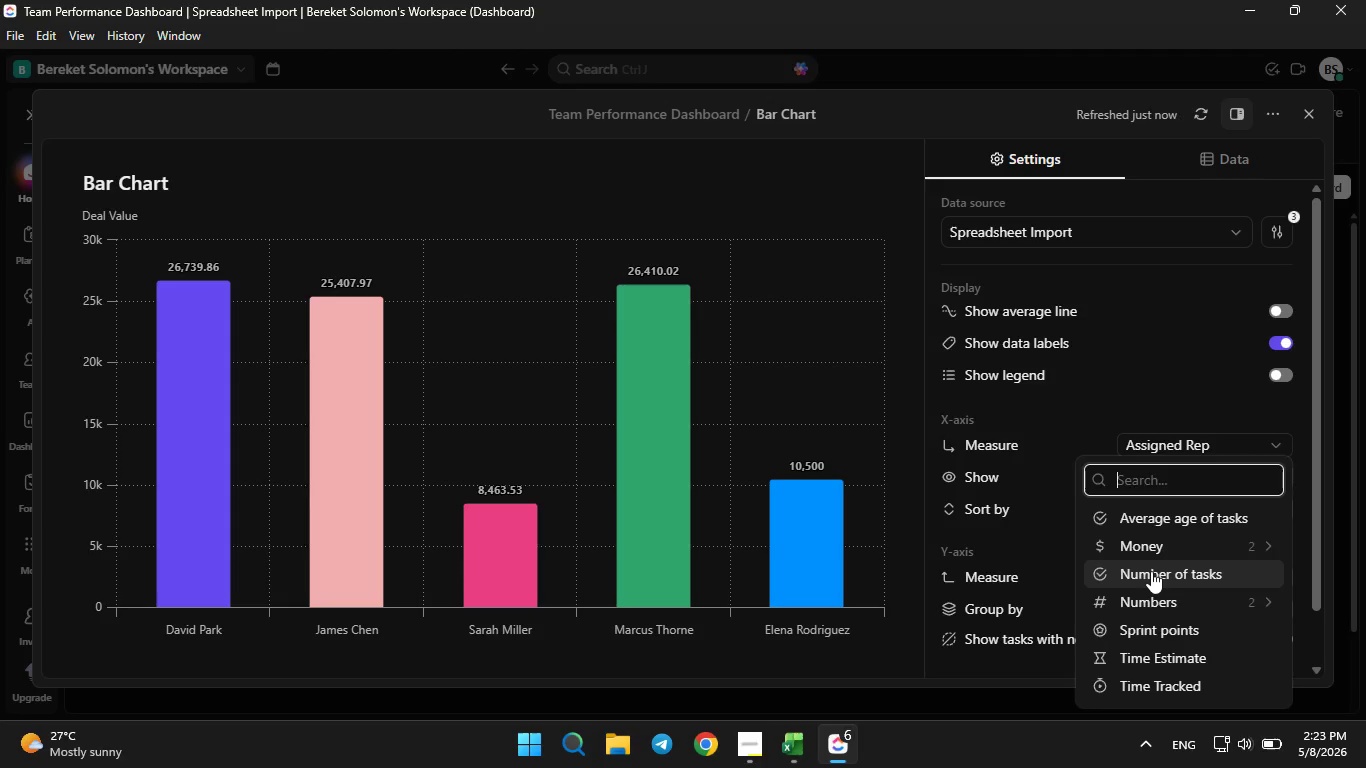 
left_click([1069, 367])
 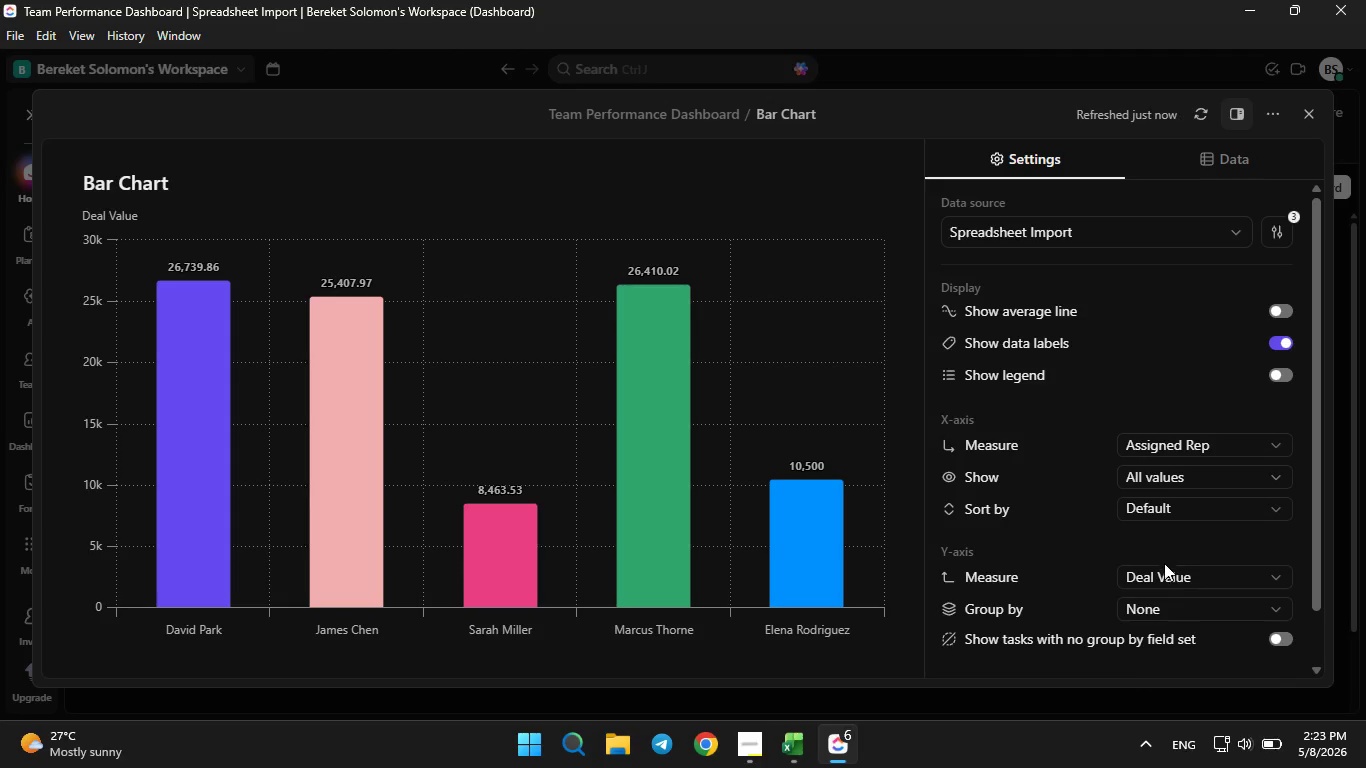 
left_click([1165, 567])
 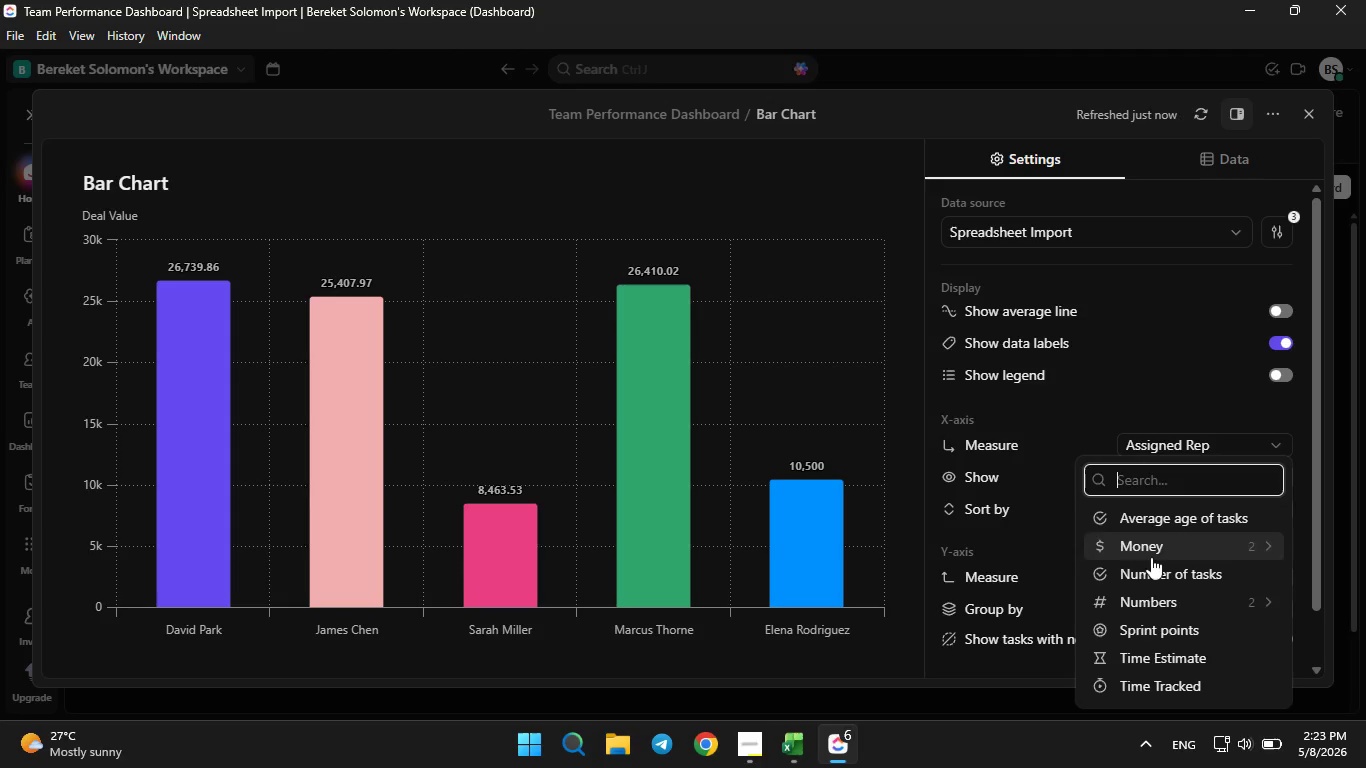 
left_click([1148, 569])
 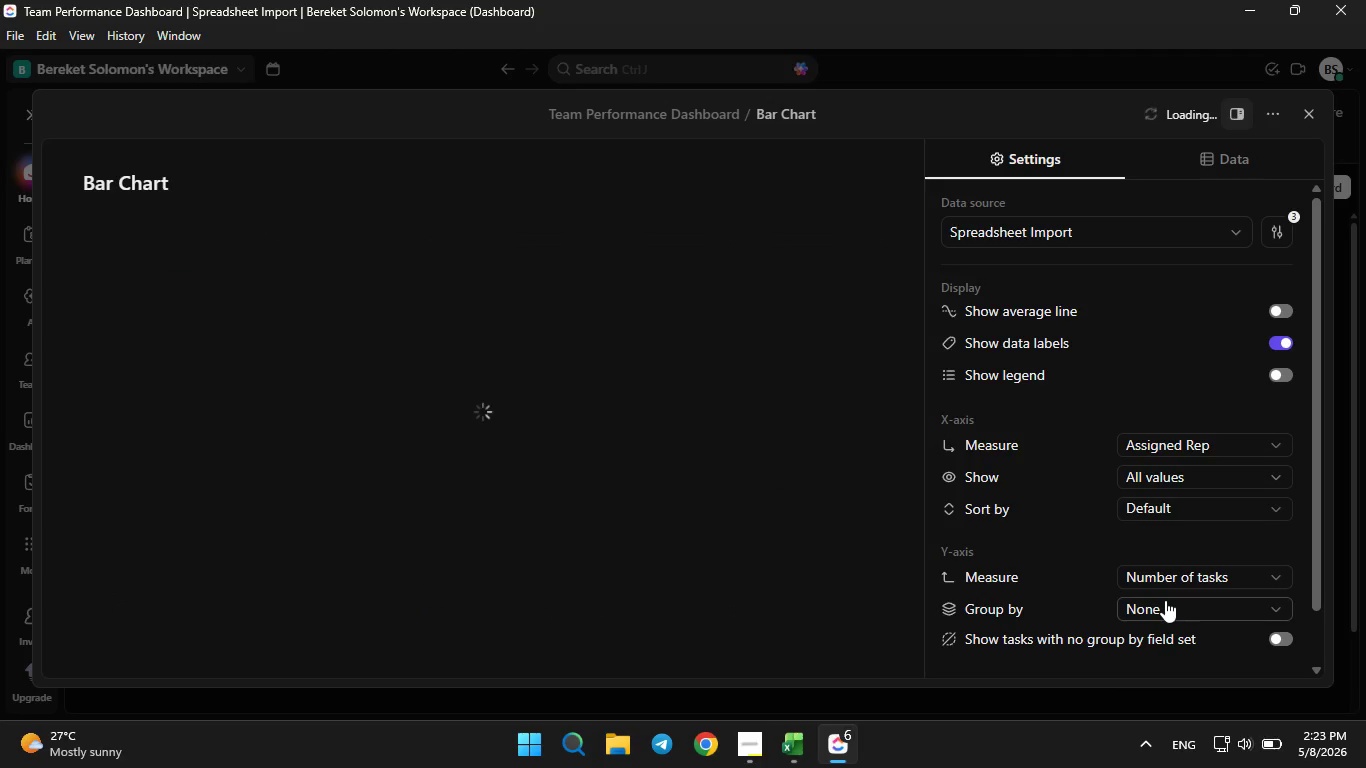 
left_click([1165, 600])
 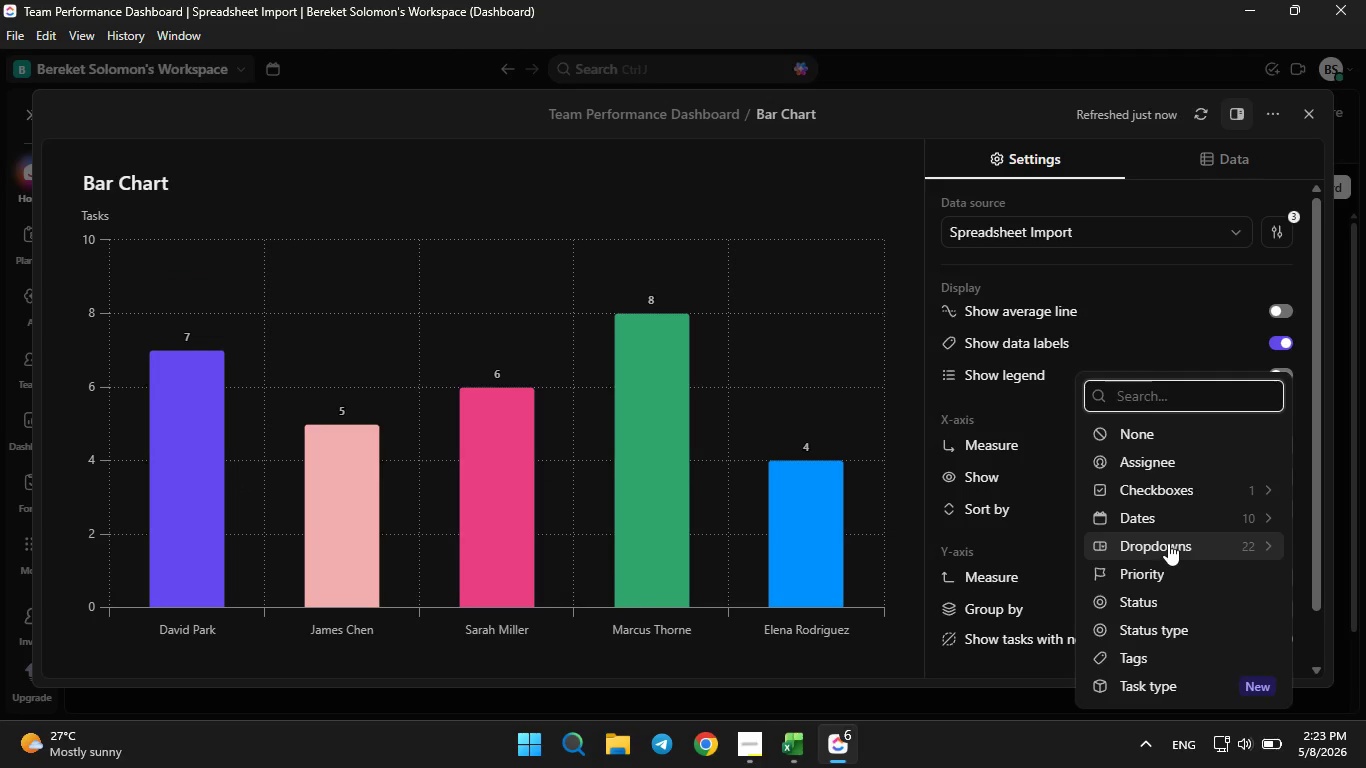 
left_click([1168, 543])
 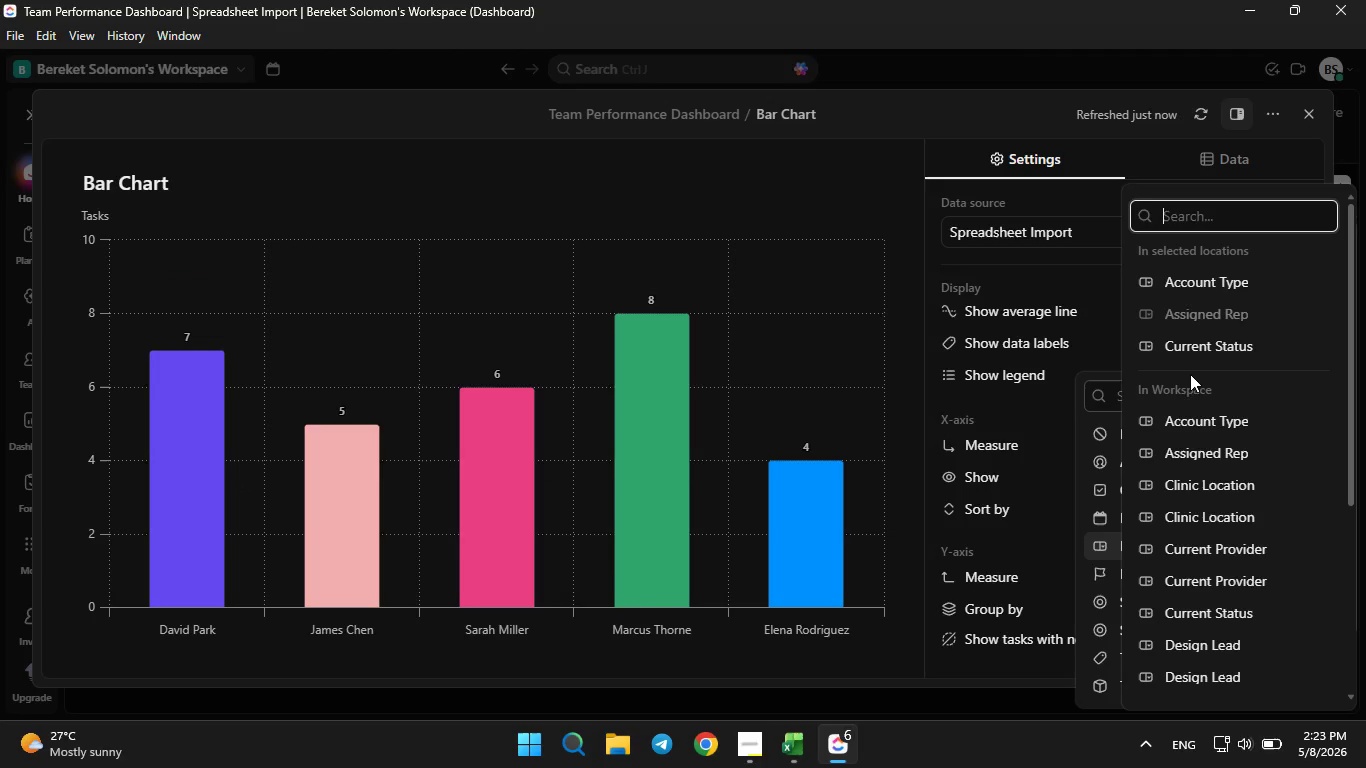 
left_click([1193, 338])
 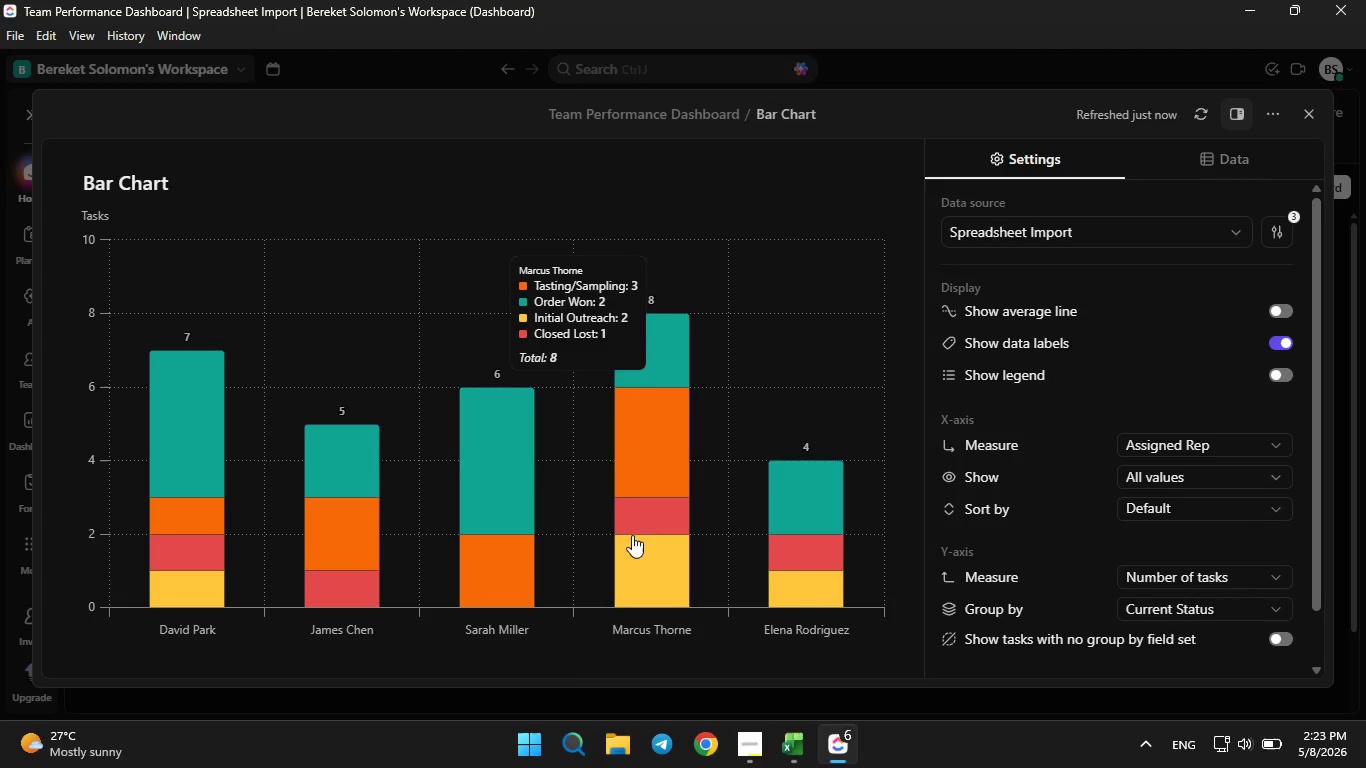 
wait(8.02)
 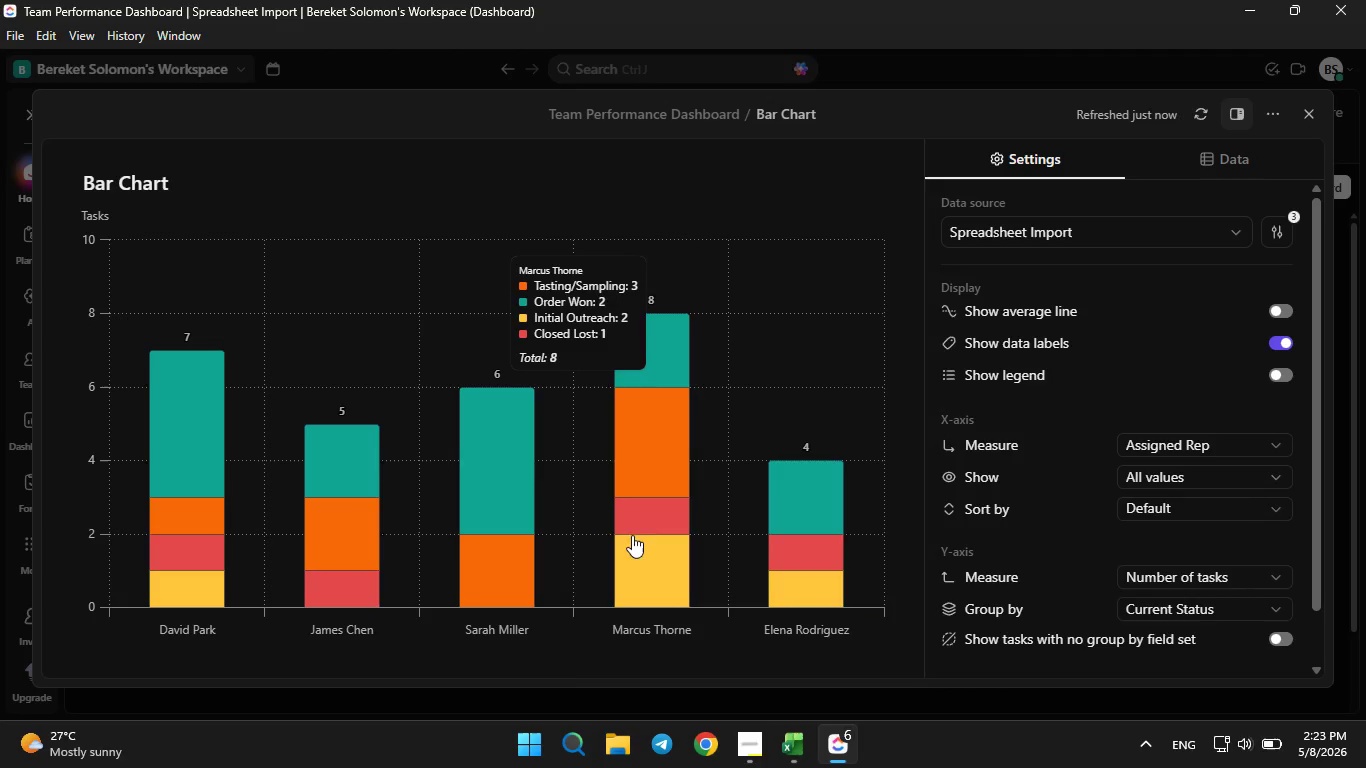 
scroll: coordinate [1136, 583], scroll_direction: down, amount: 2.0
 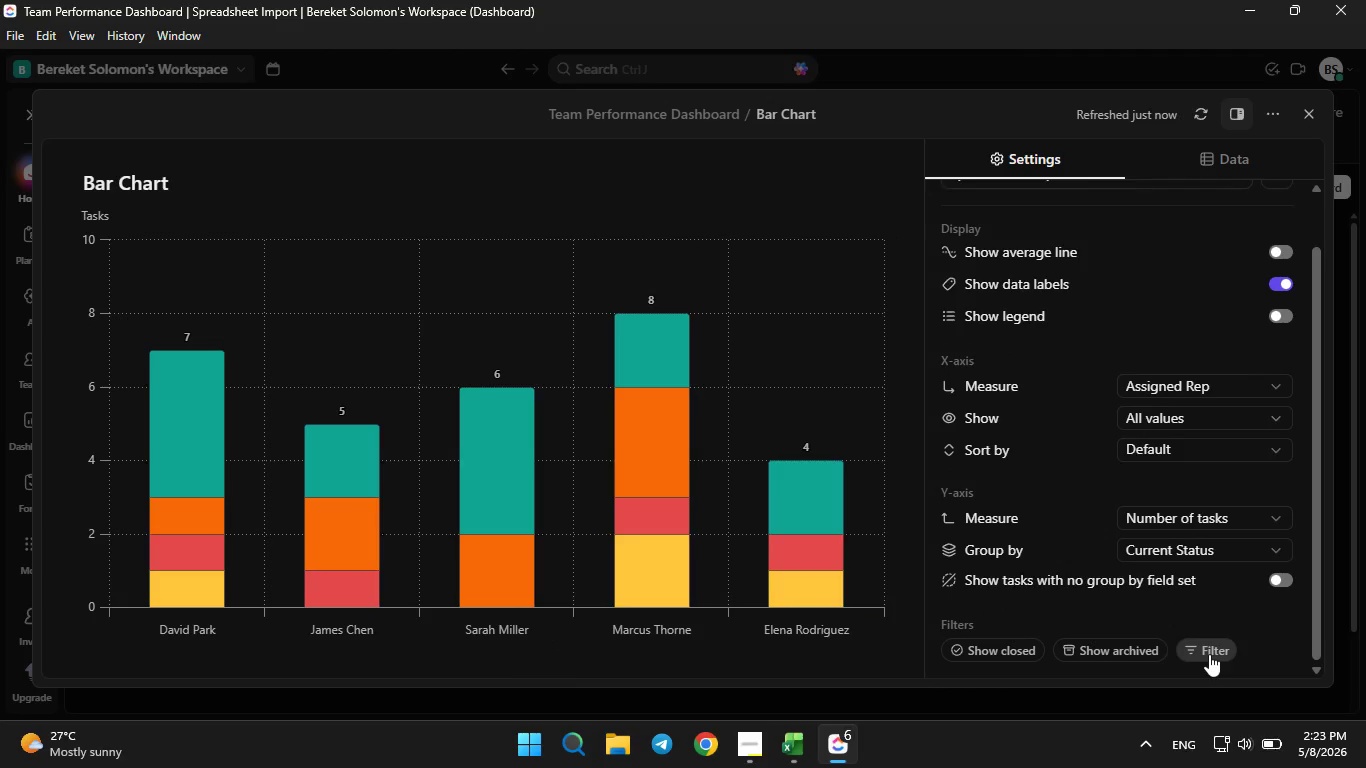 
left_click([1209, 654])
 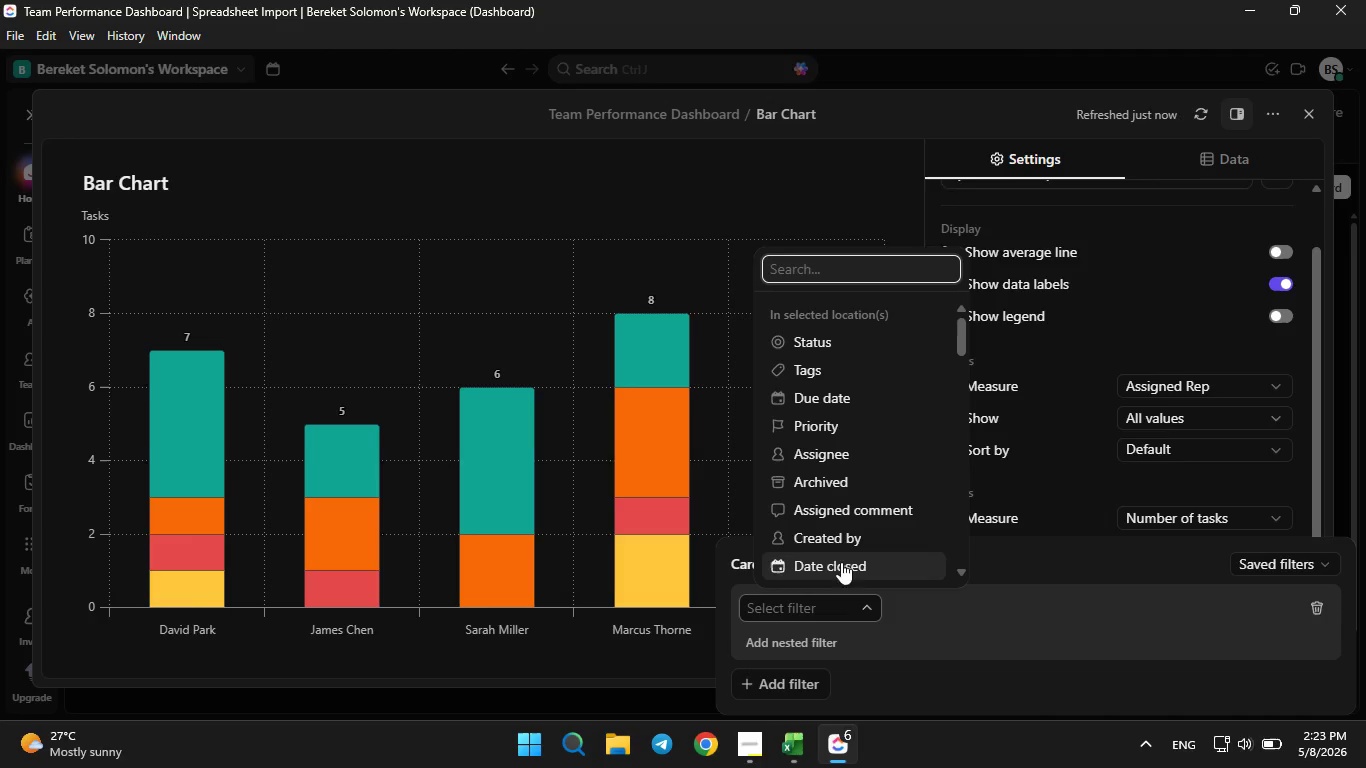 
scroll: coordinate [812, 491], scroll_direction: down, amount: 4.0
 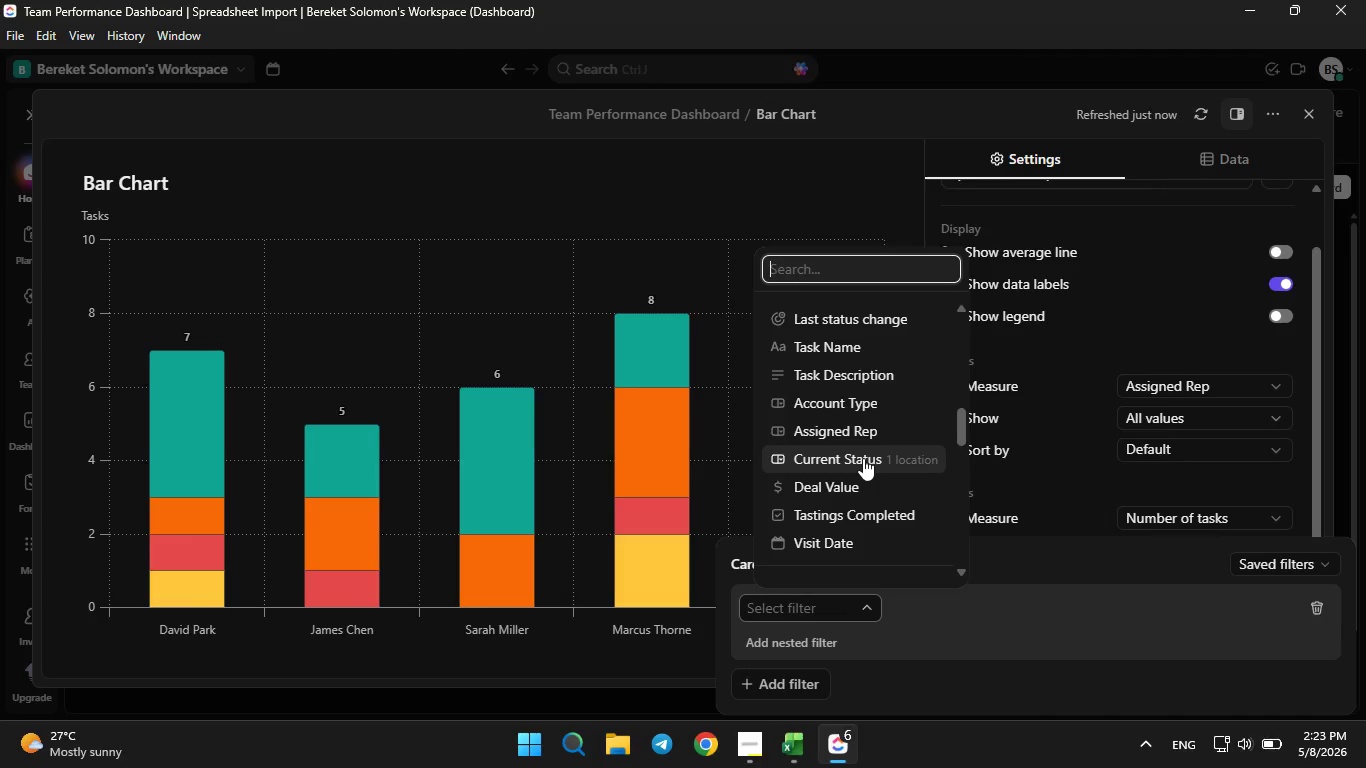 
left_click([863, 458])
 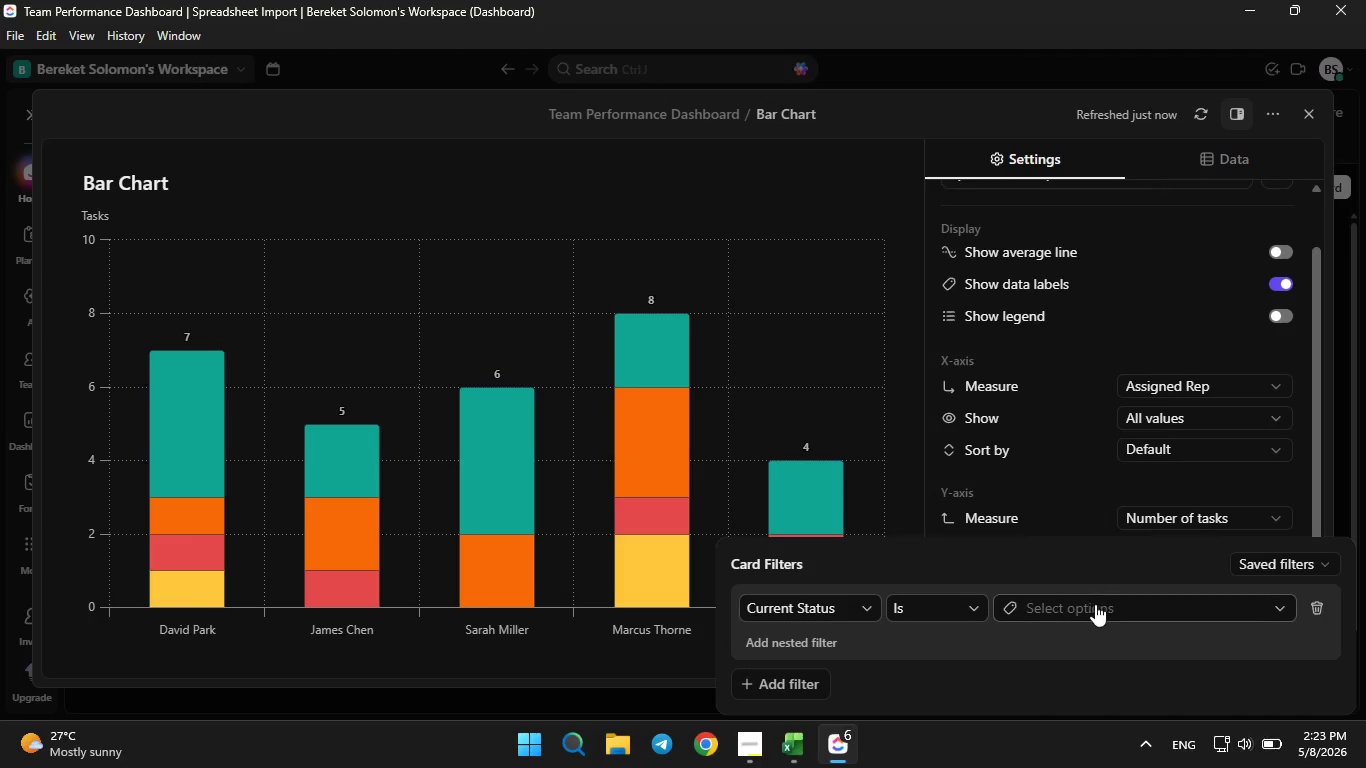 
left_click([1095, 604])
 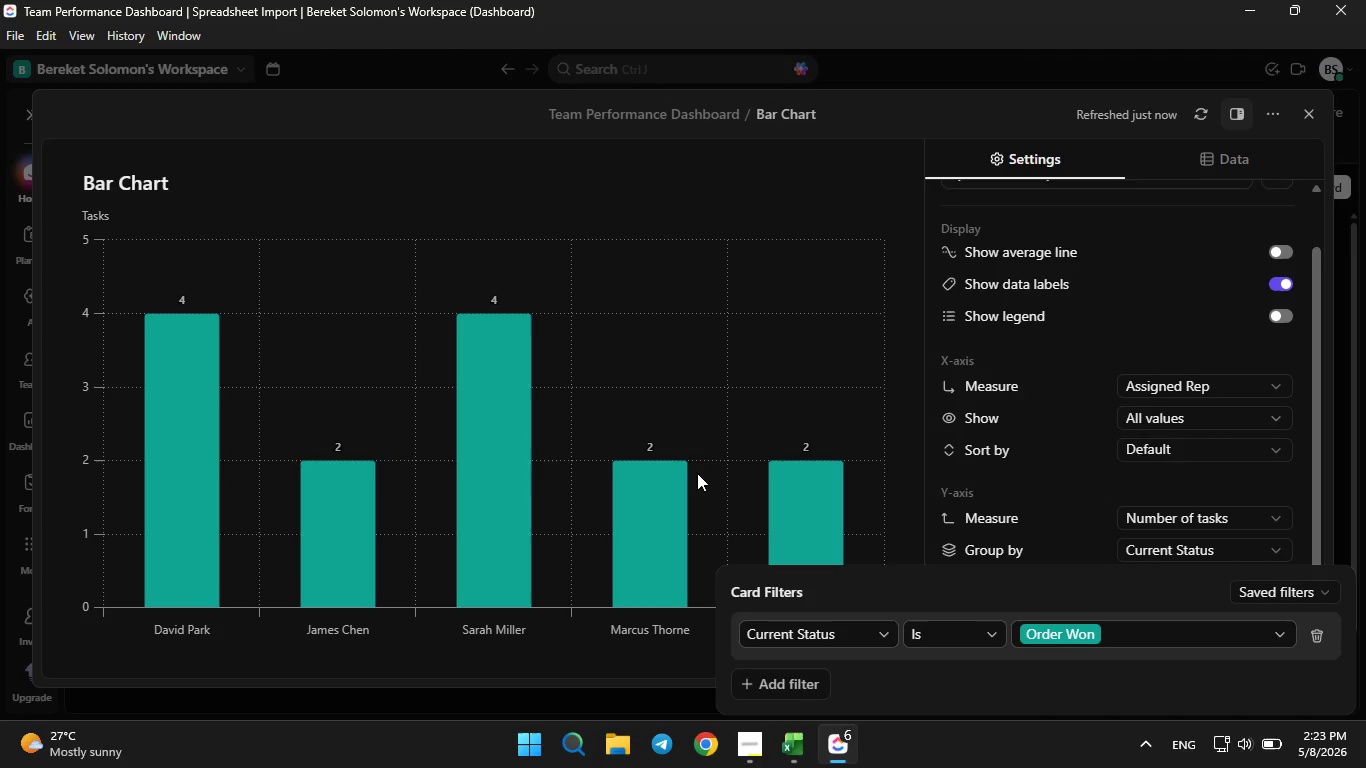 
wait(5.14)
 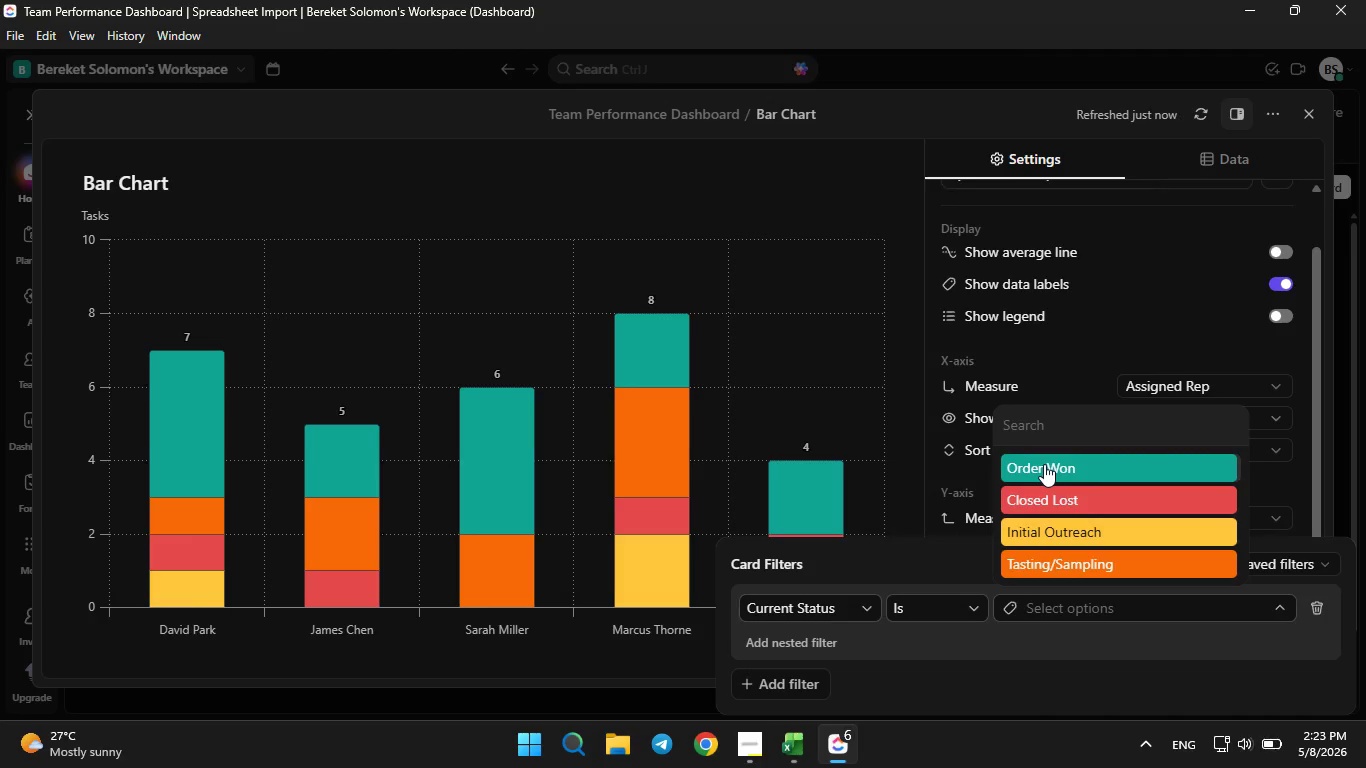 
left_click([777, 373])
 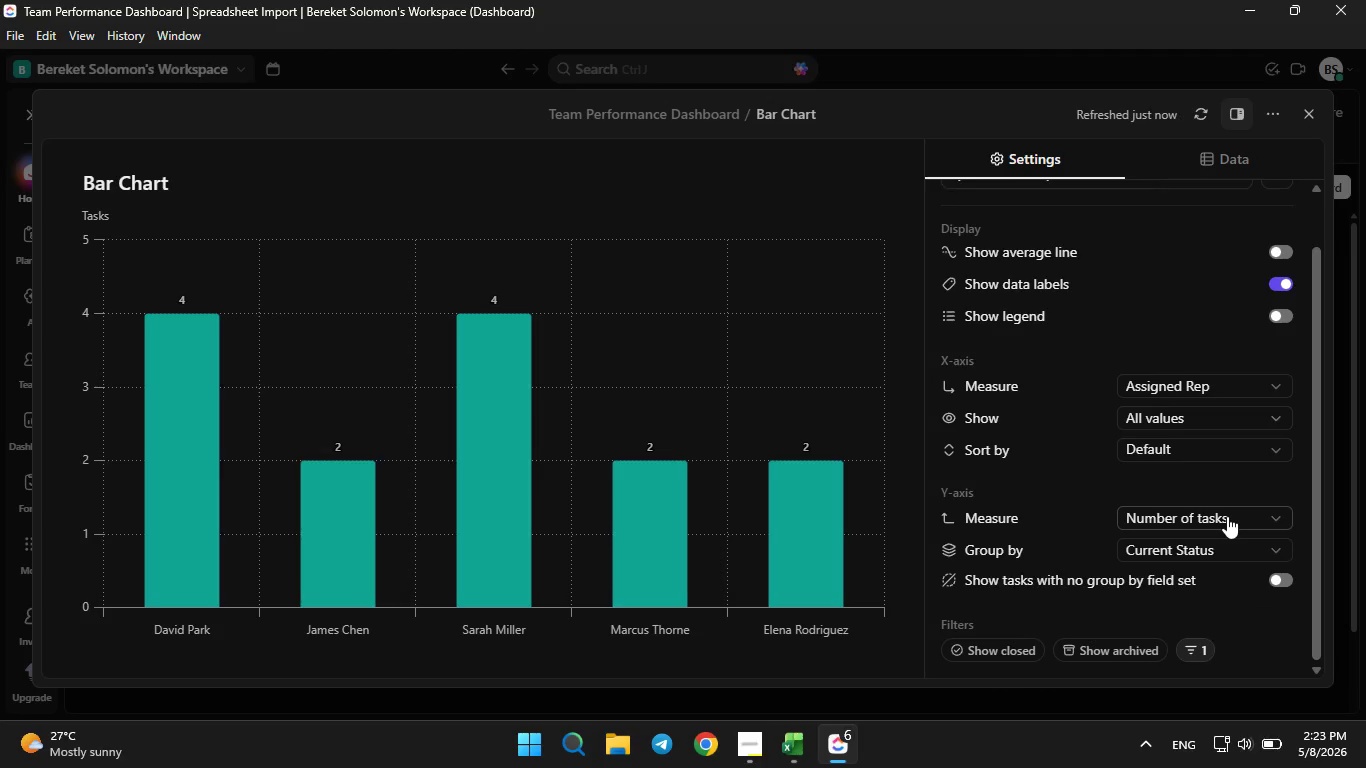 
wait(15.53)
 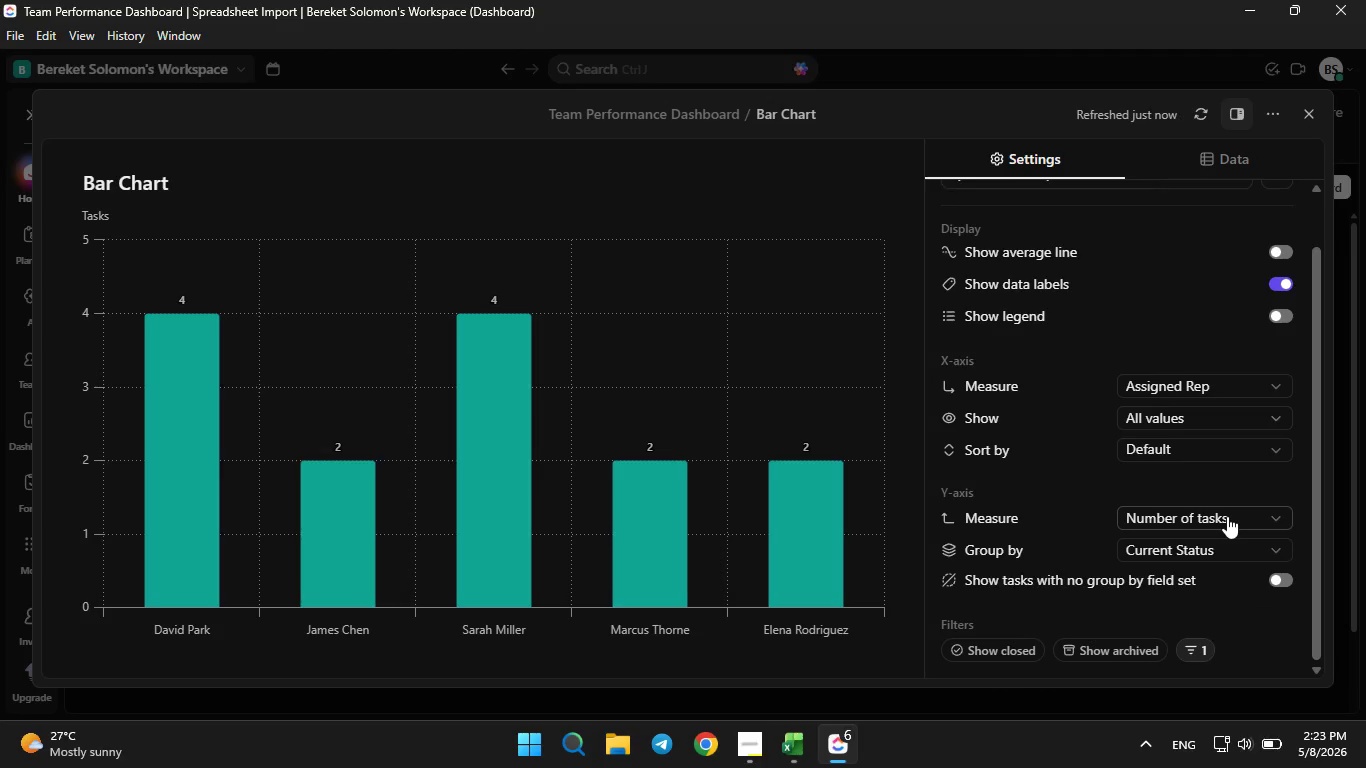 
left_click([759, 737])